 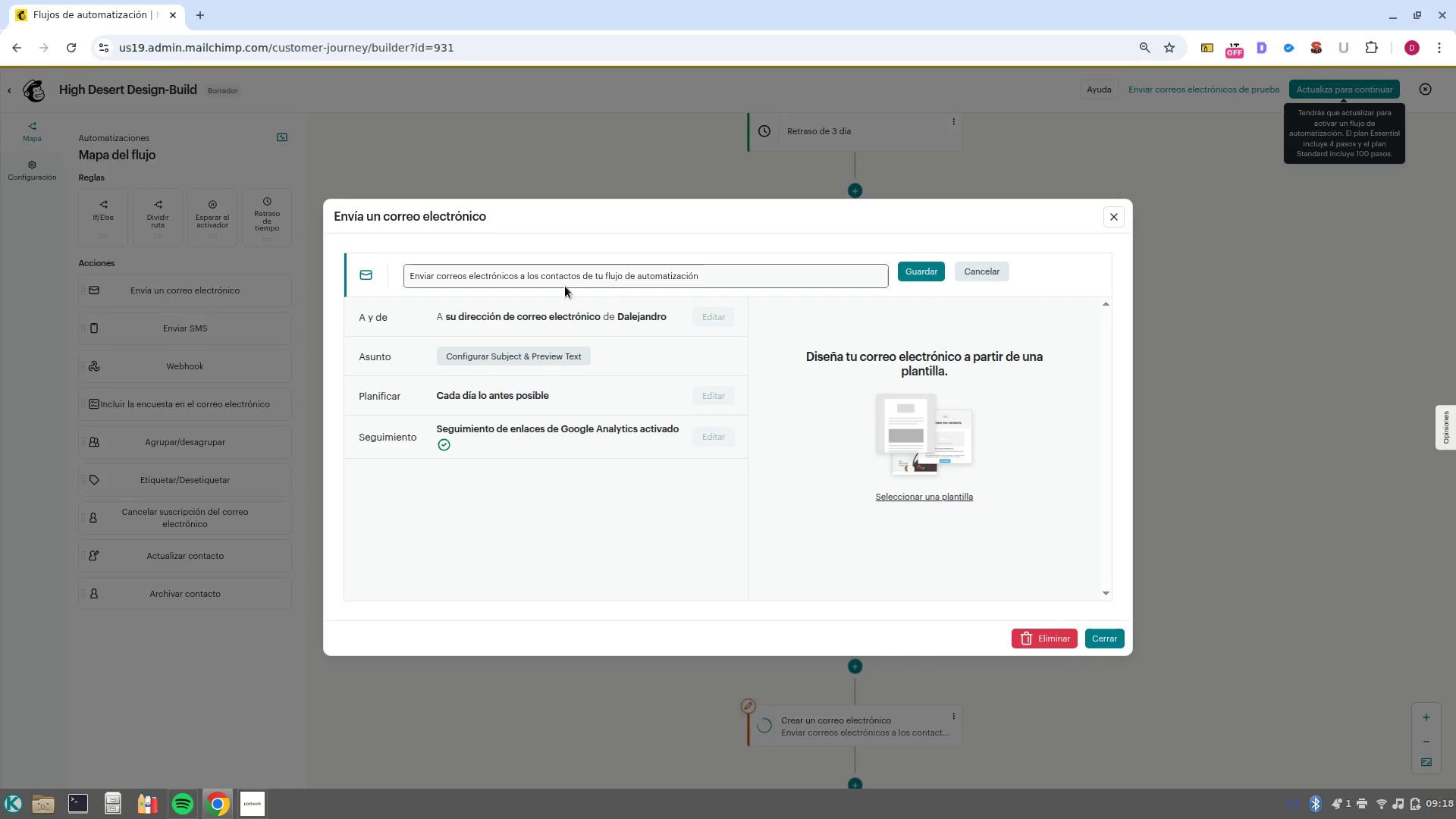 
double_click([551, 268])
 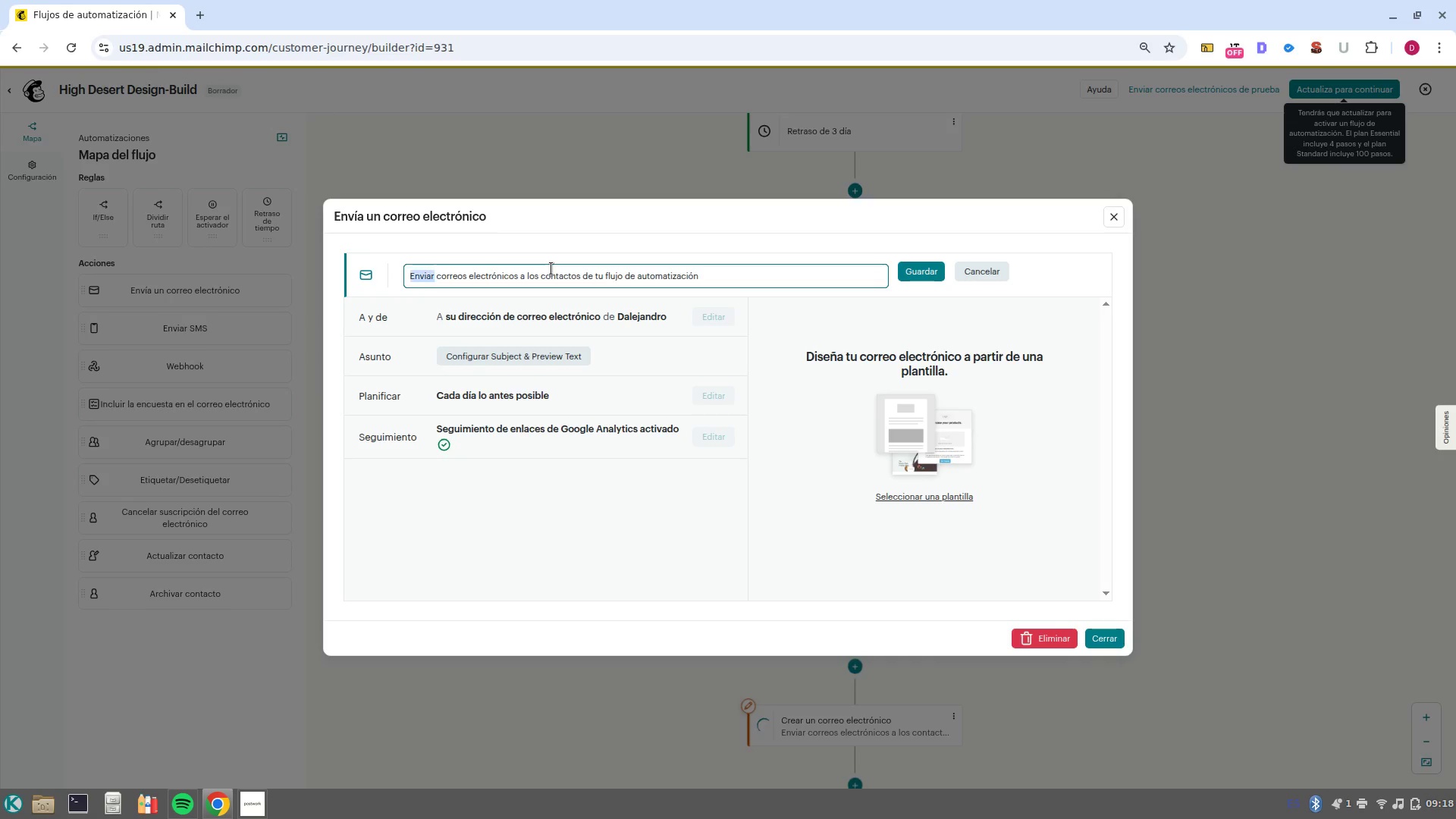 
triple_click([551, 268])
 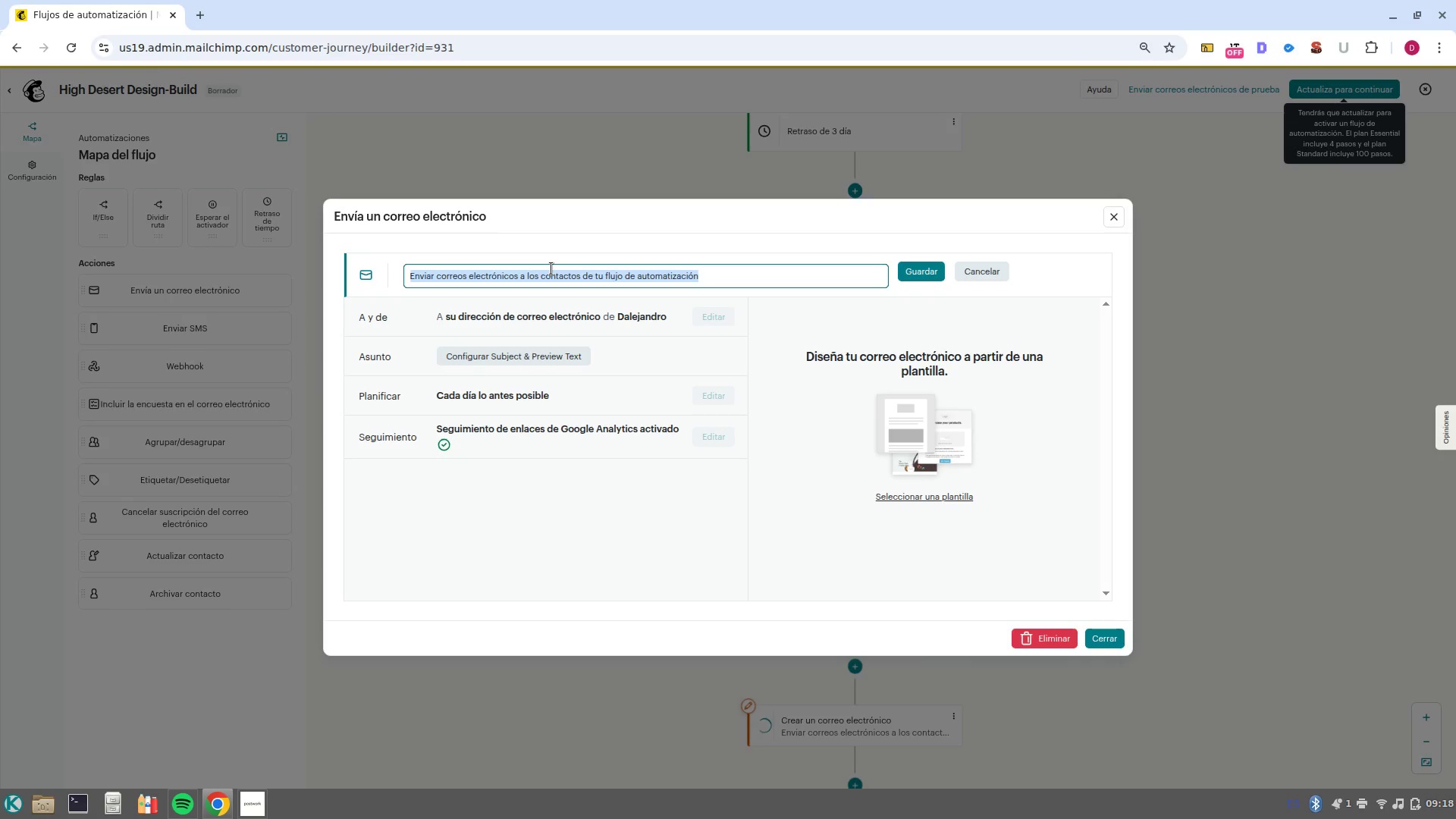 
type(Email 4> )
 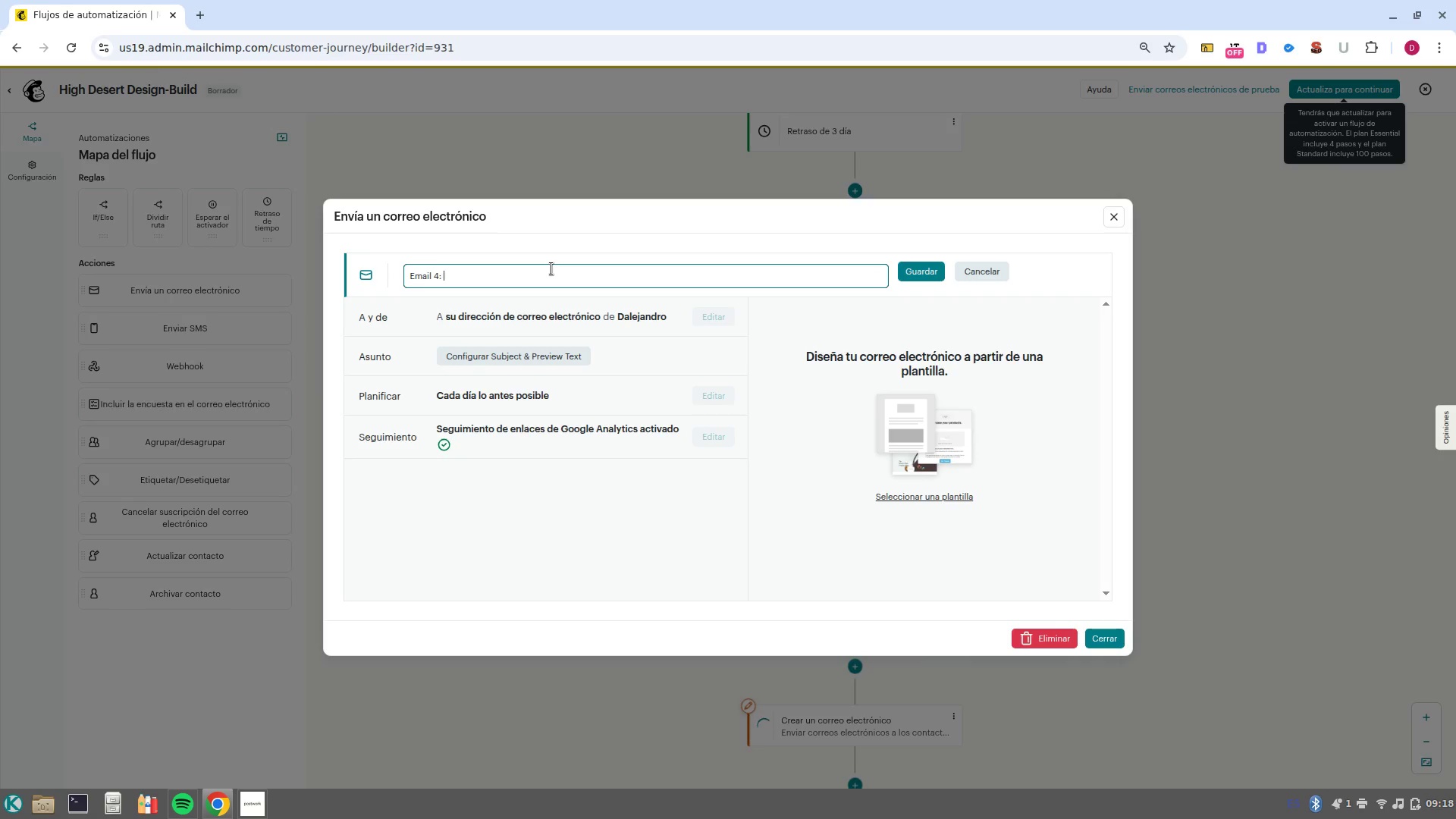 
key(Control+V)
 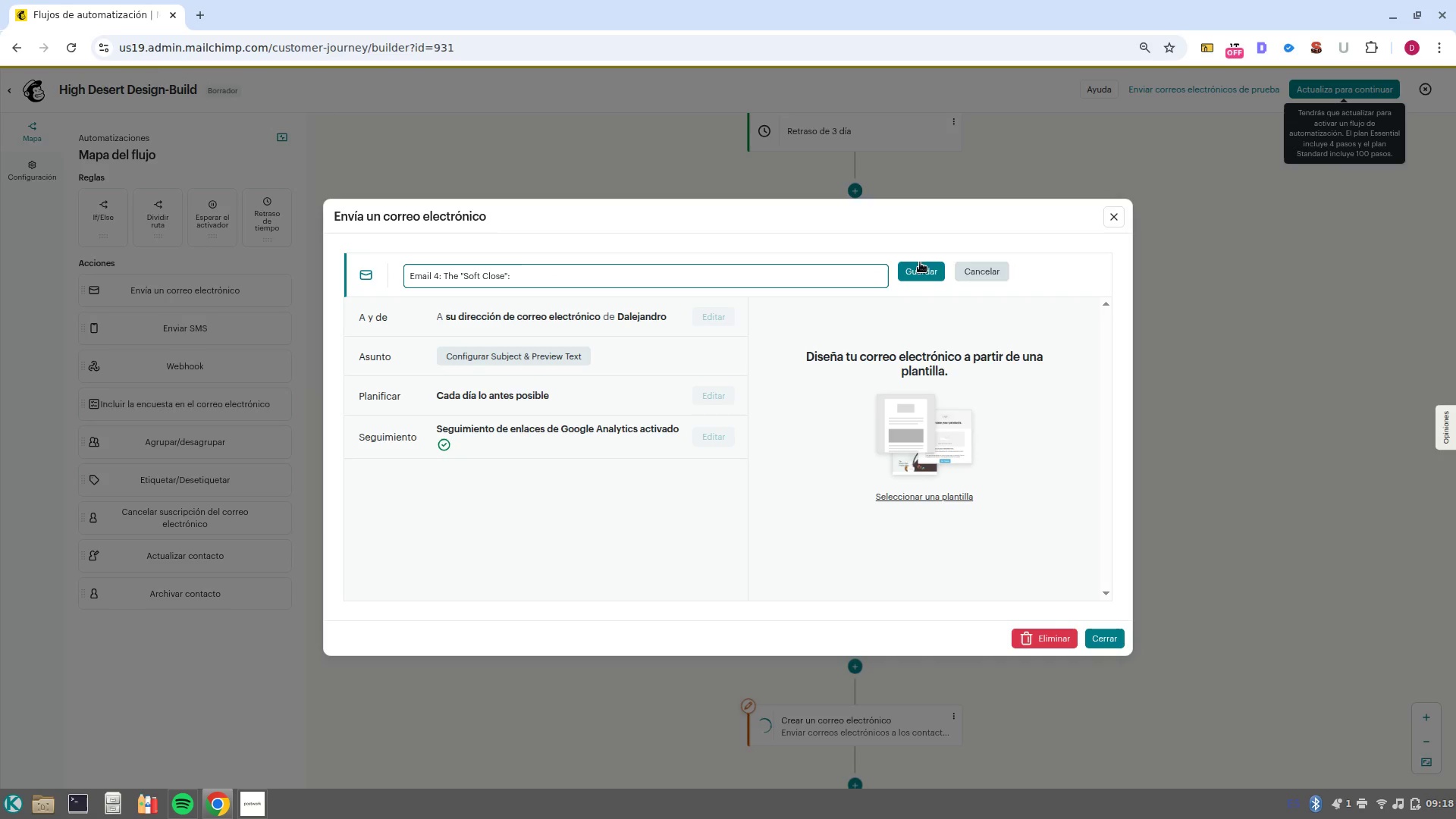 
left_click([920, 277])
 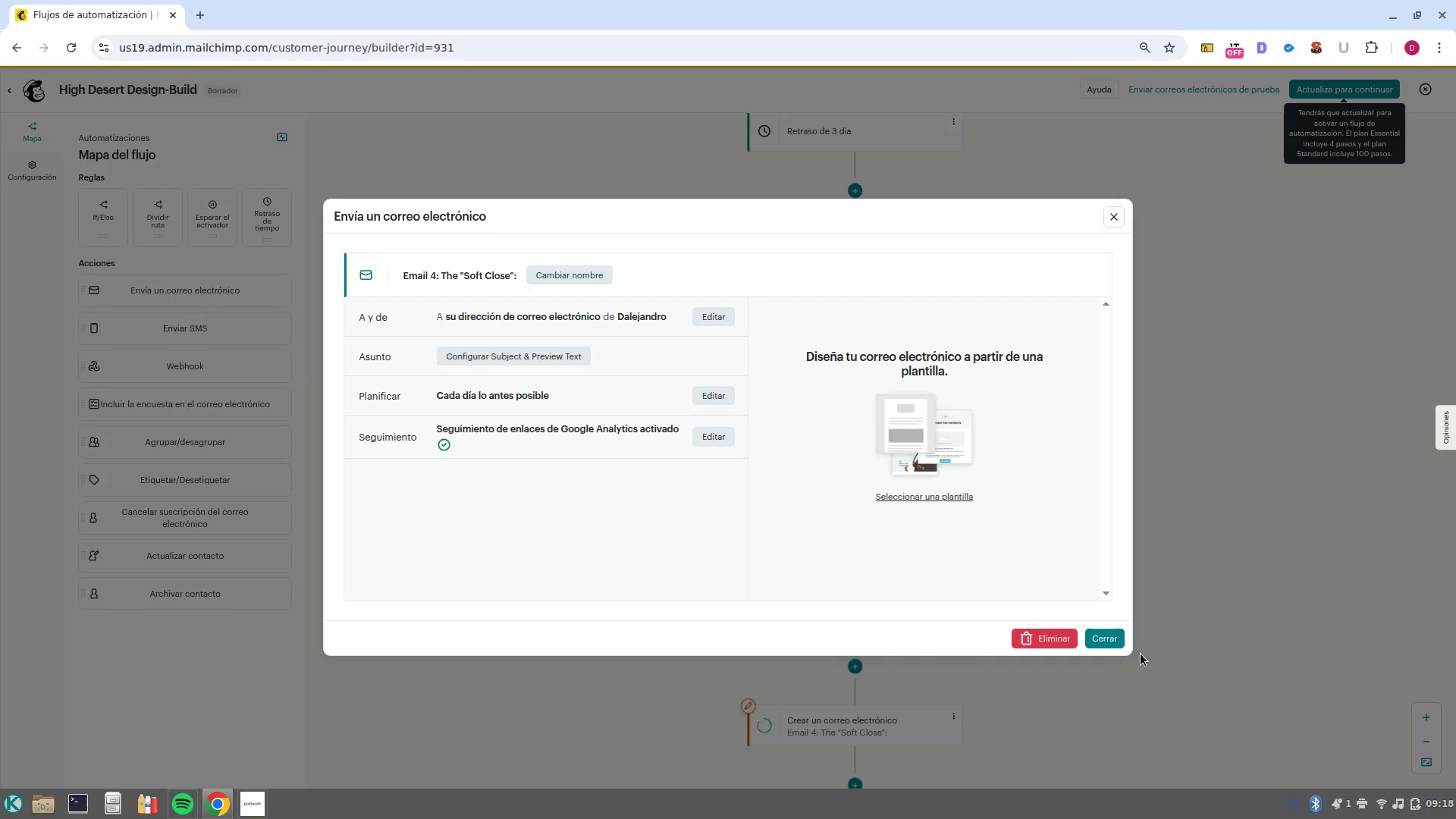 
left_click([1116, 639])
 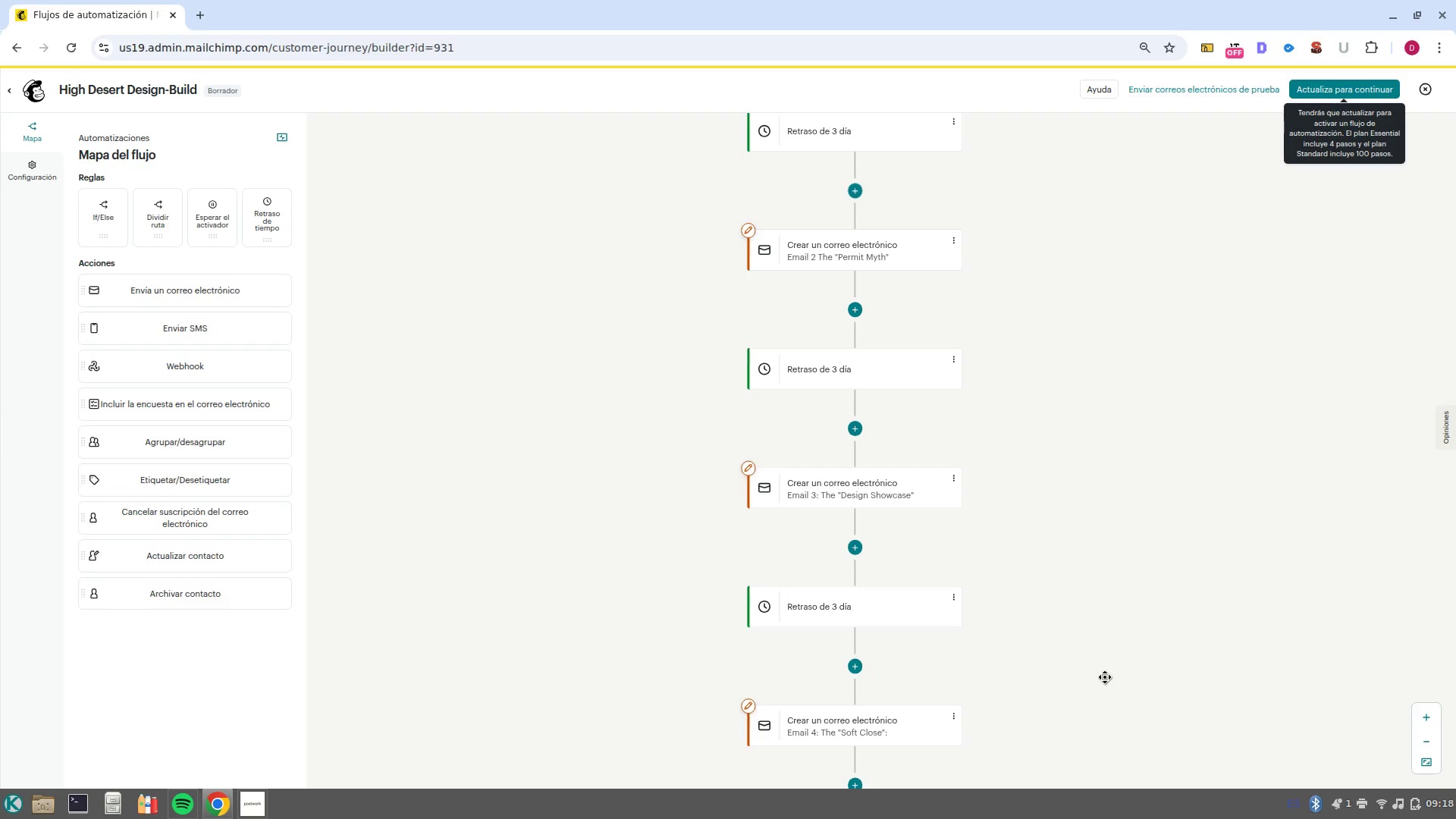 
left_click_drag(start_coordinate=[1104, 677], to_coordinate=[1125, 491])
 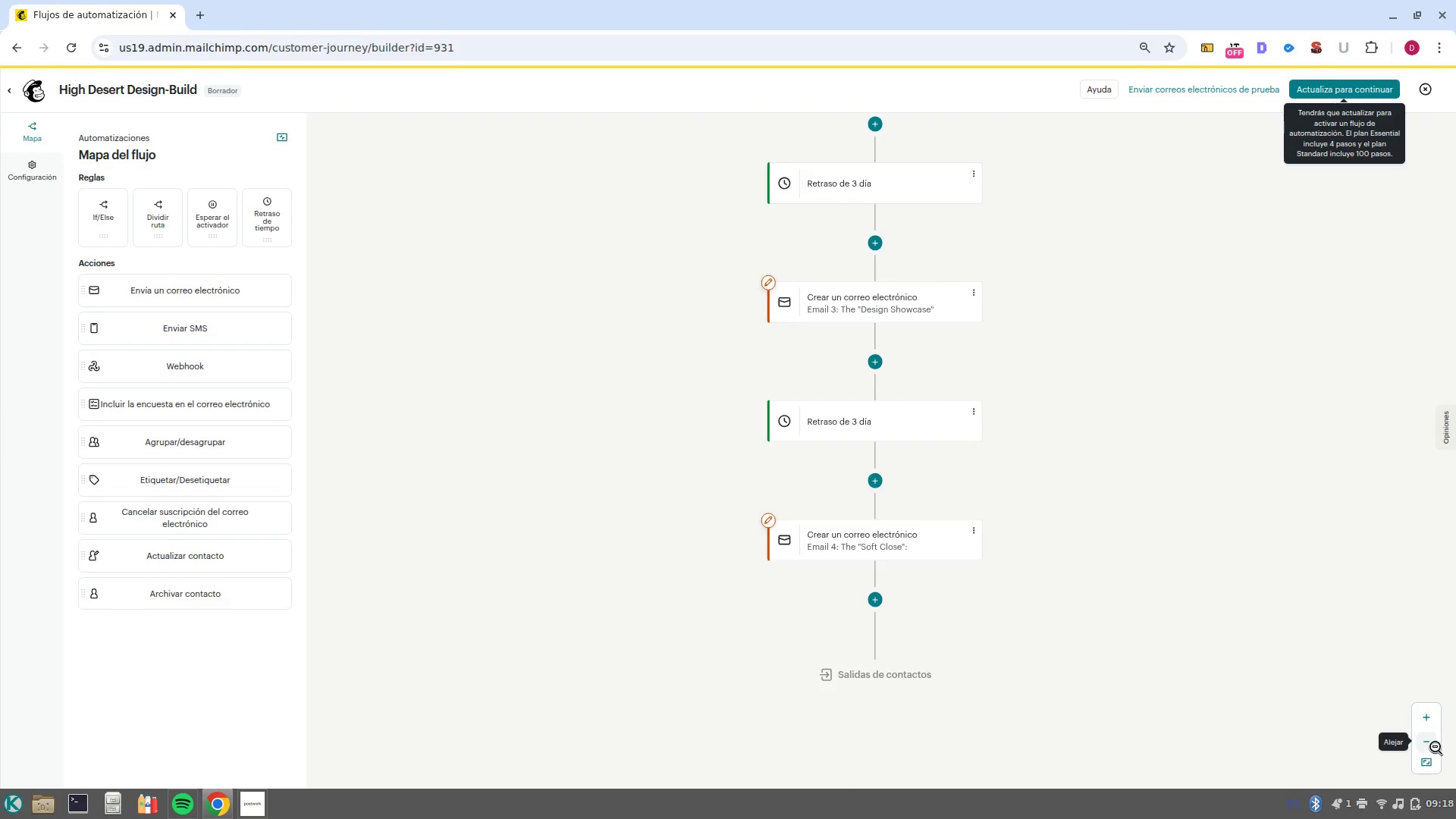 
double_click([1436, 747])
 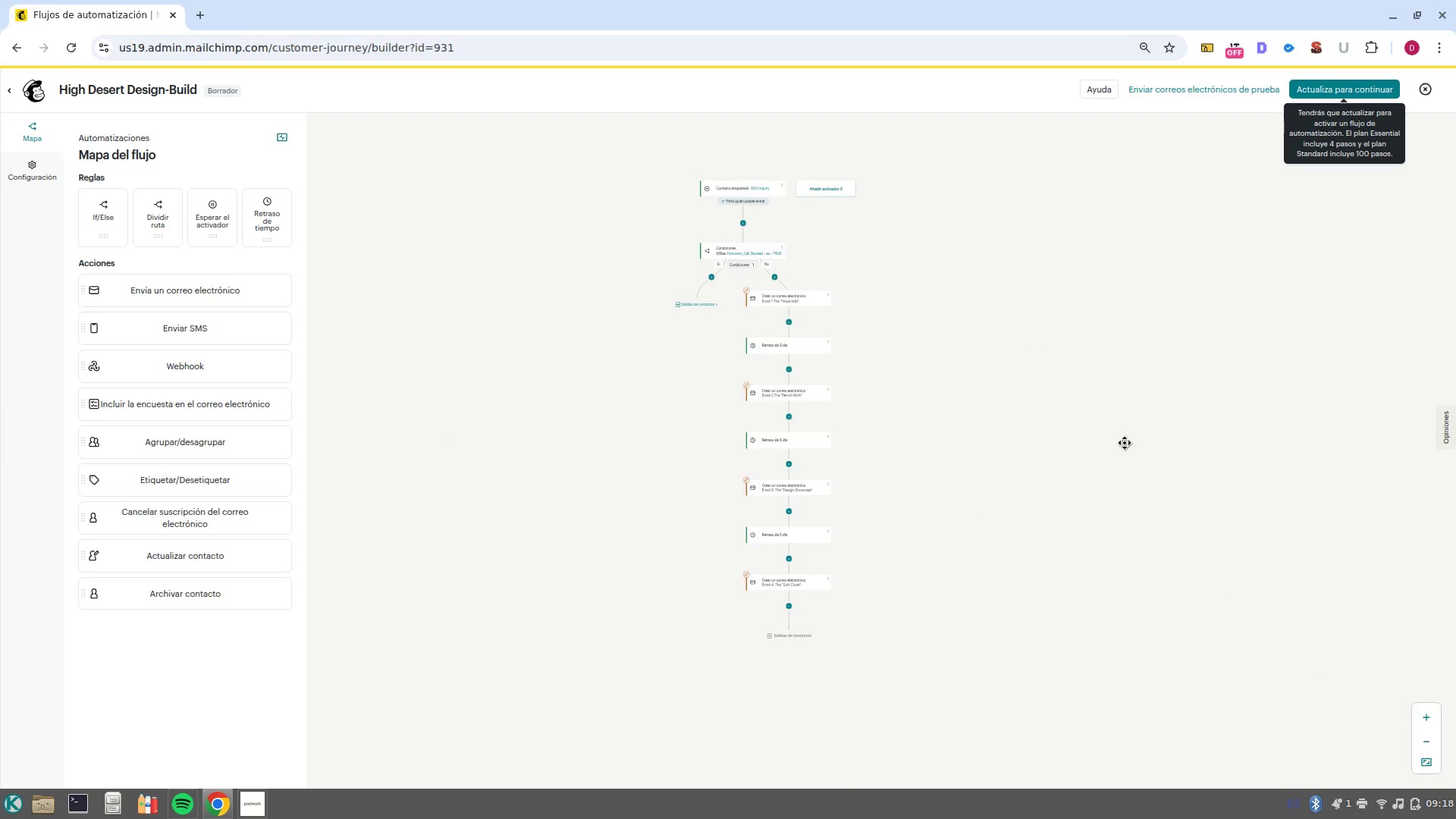 
left_click_drag(start_coordinate=[1126, 460], to_coordinate=[1151, 526])
 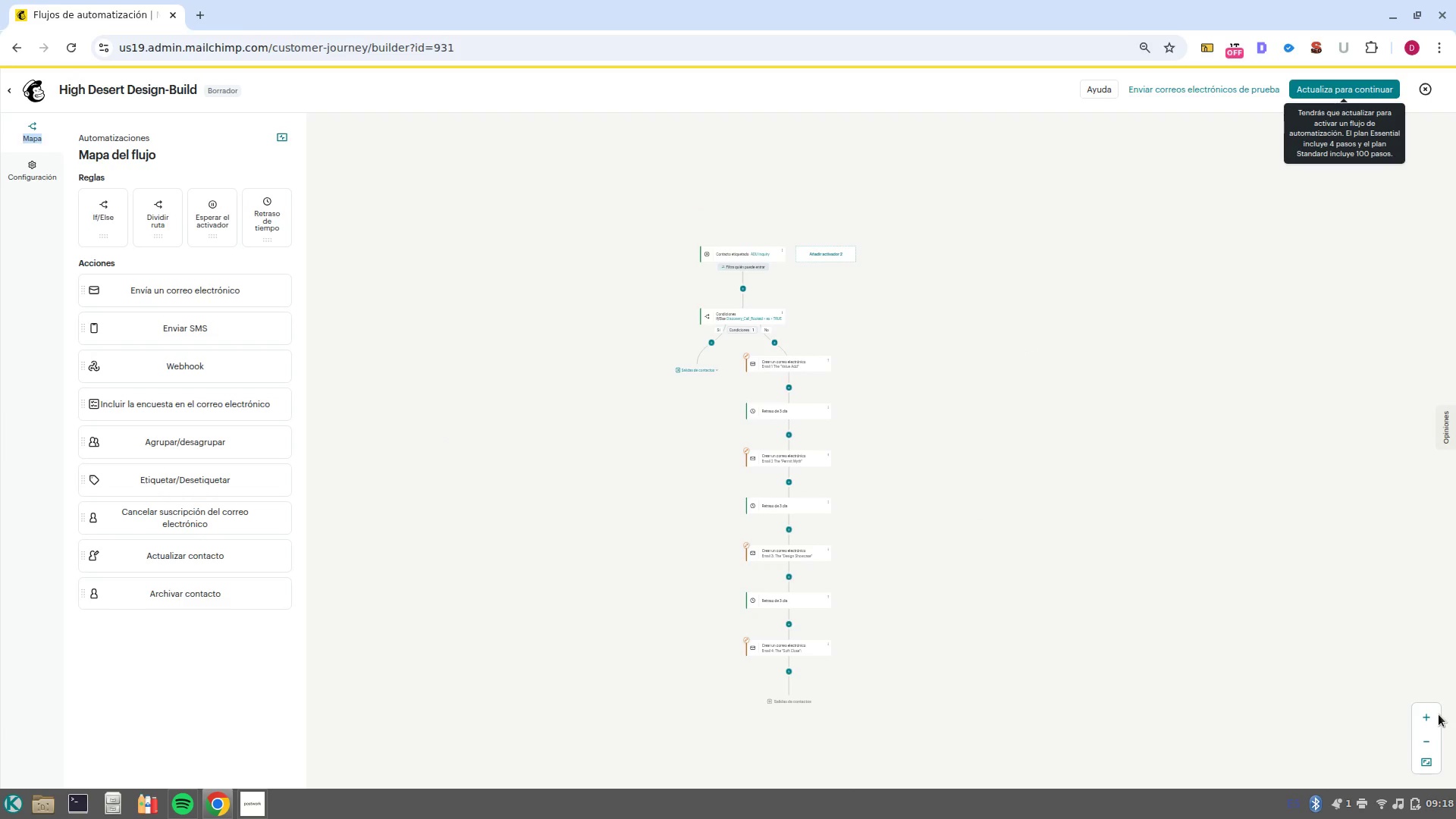 
double_click([1426, 718])
 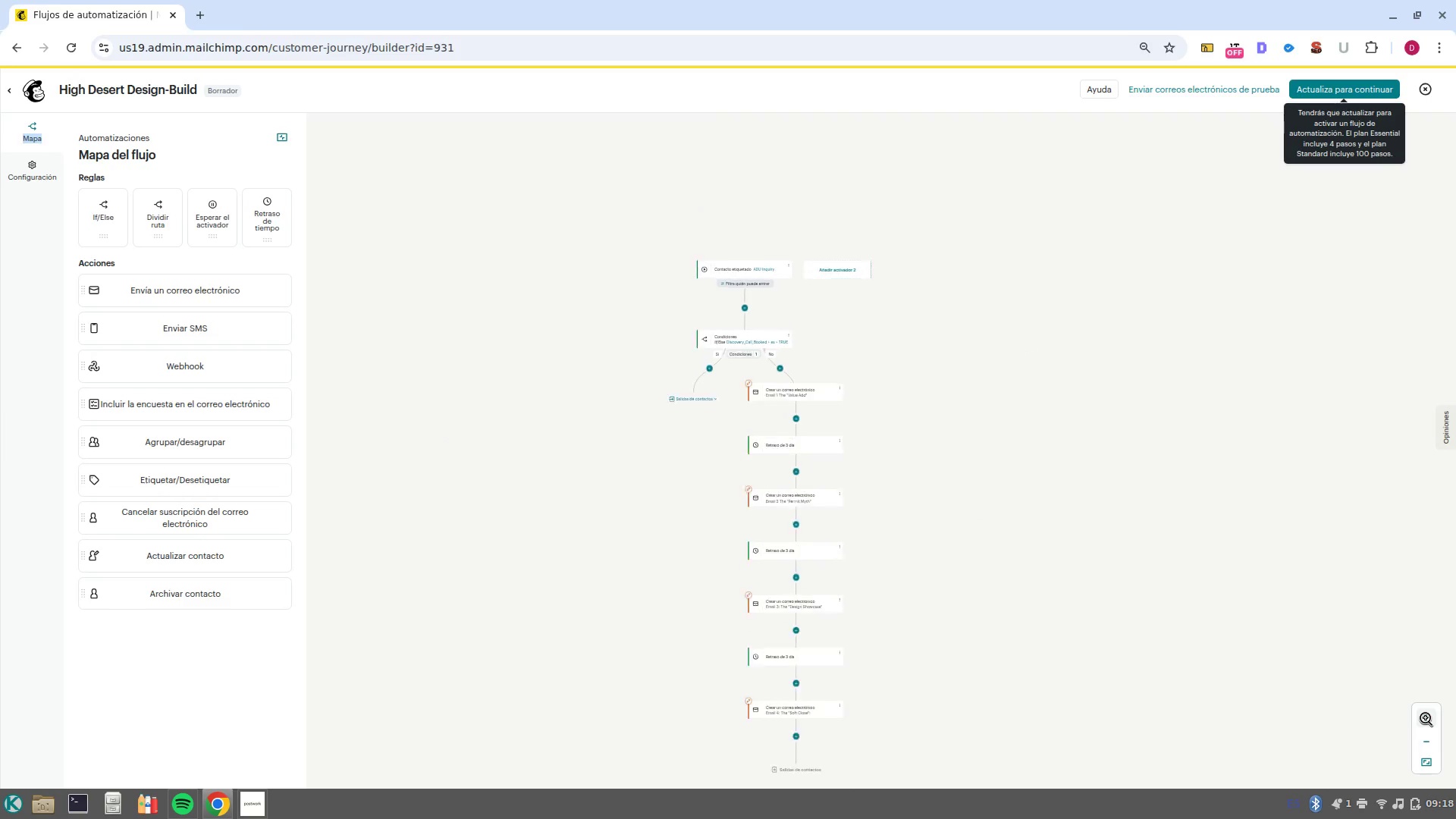 
triple_click([1426, 718])
 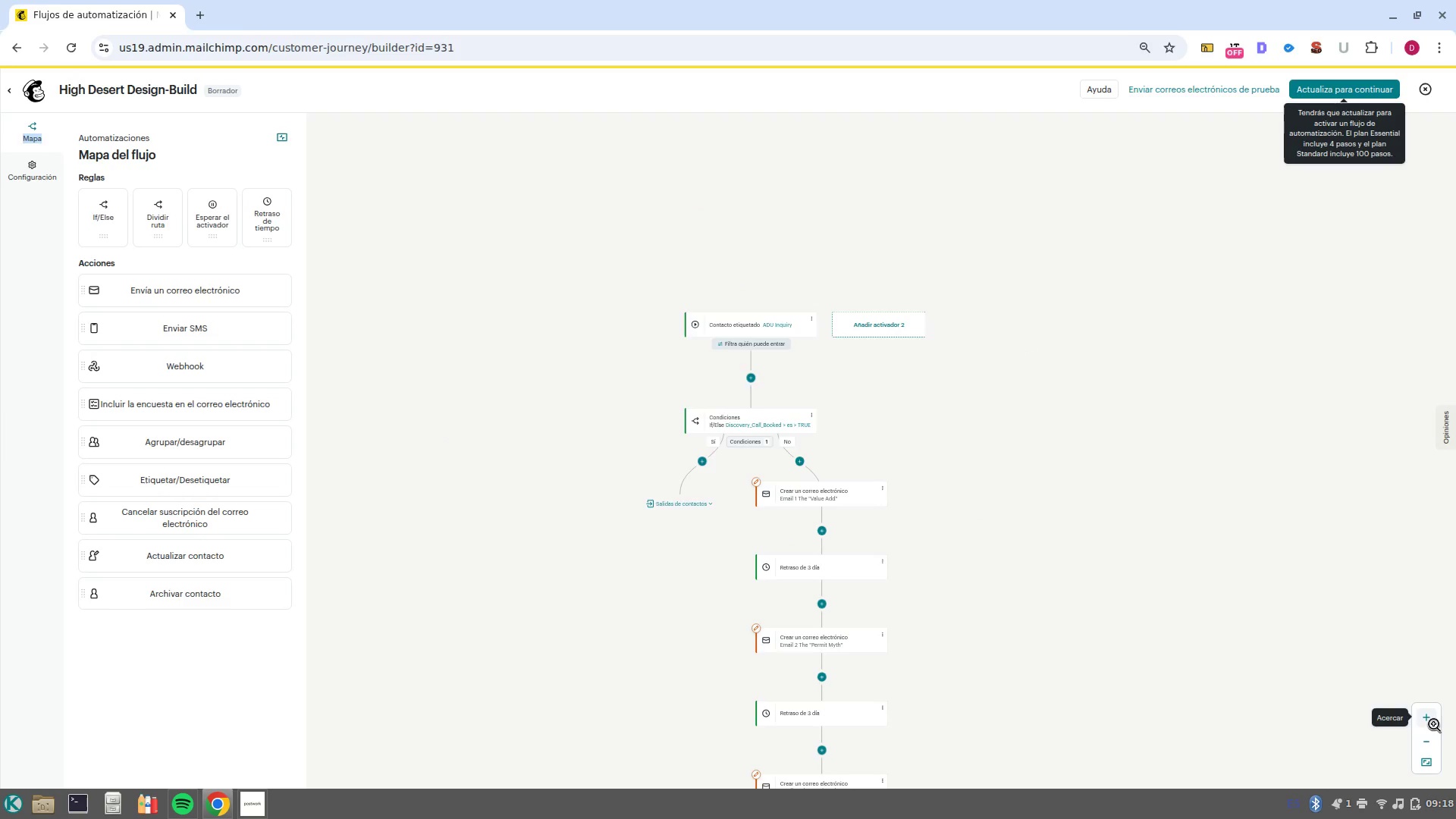 
double_click([1436, 723])
 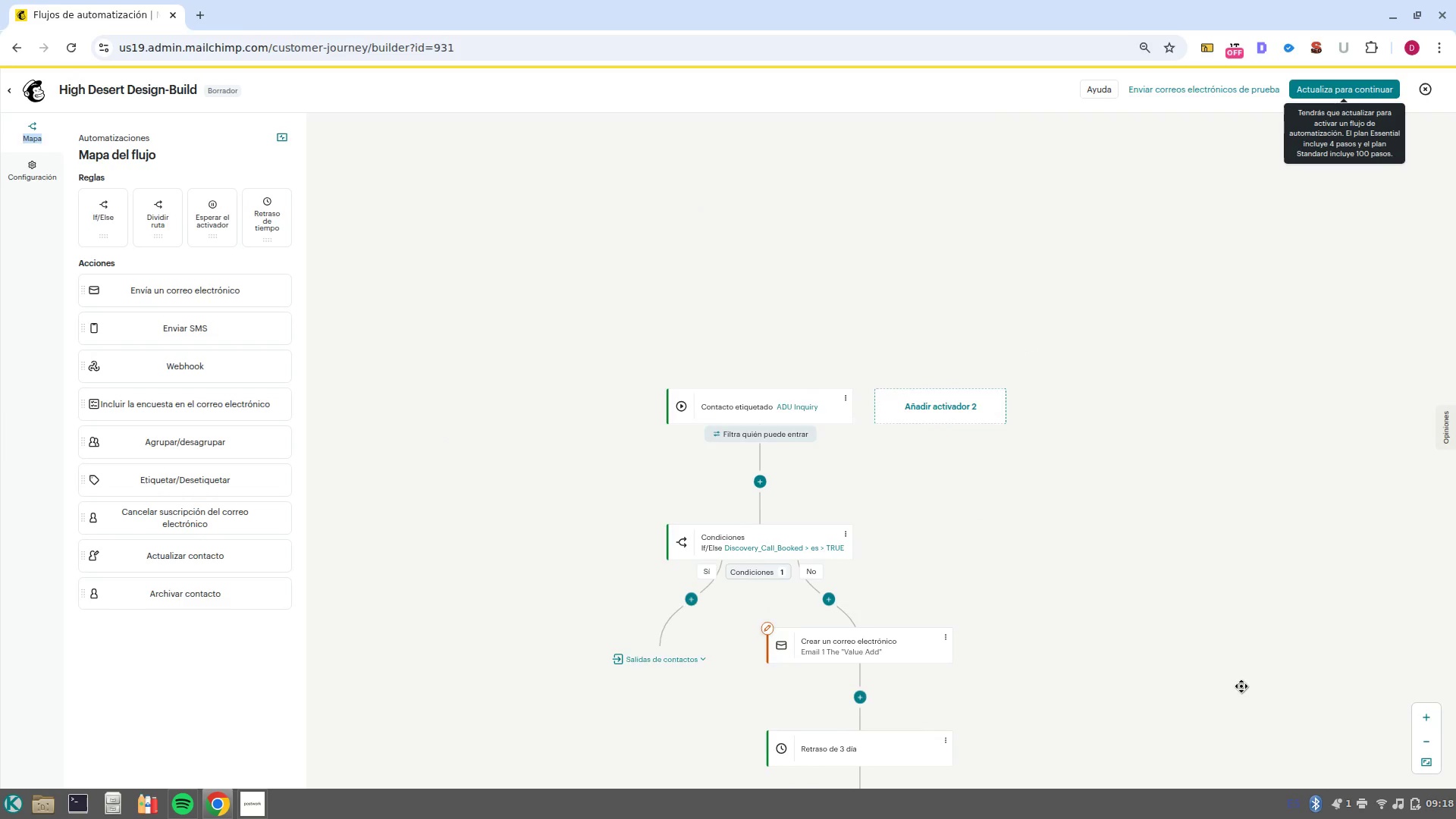 
left_click_drag(start_coordinate=[1240, 686], to_coordinate=[1225, 421])
 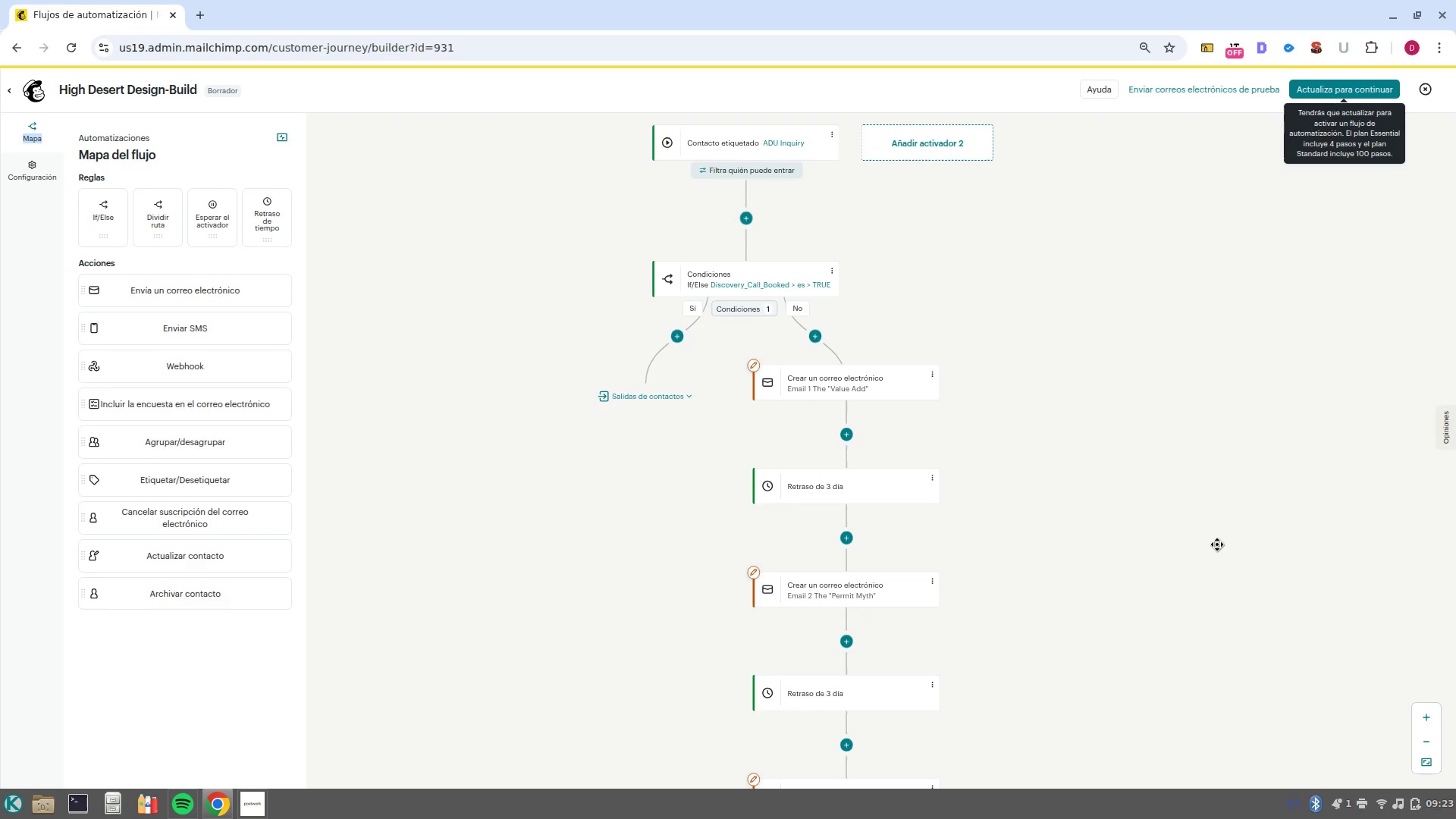 
wait(257.98)
 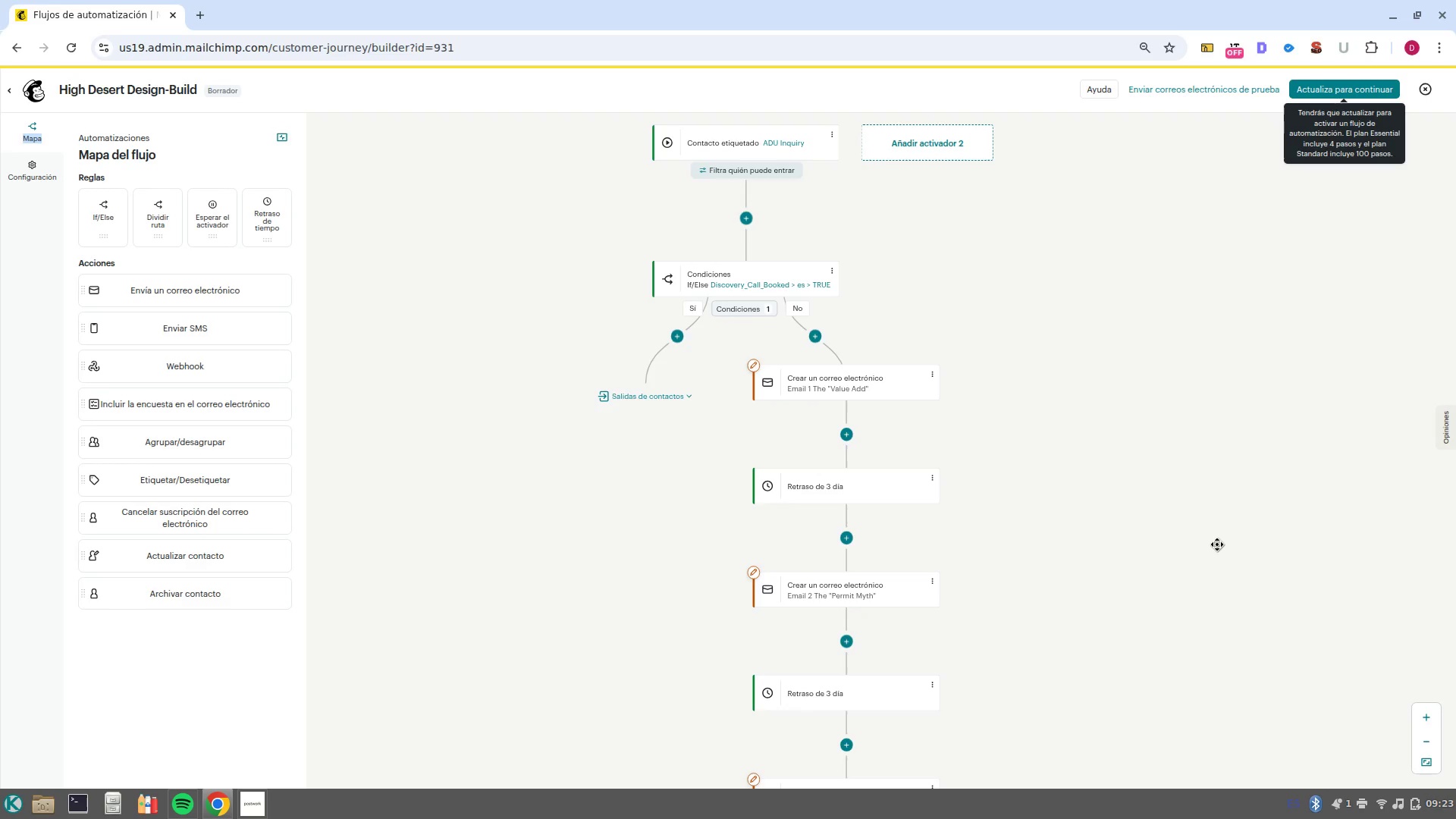 
left_click([1217, 544])
 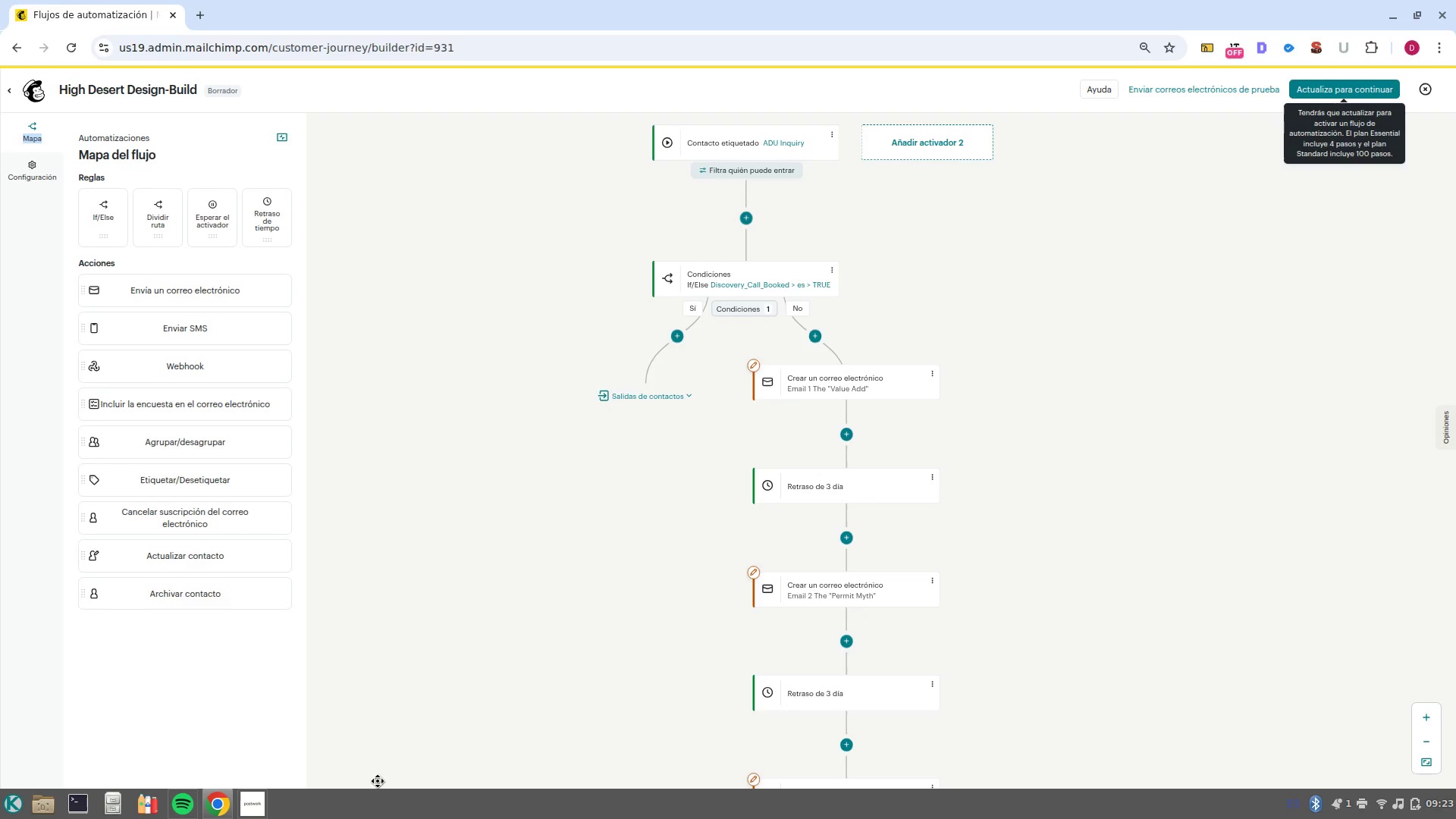 
left_click([228, 798])
 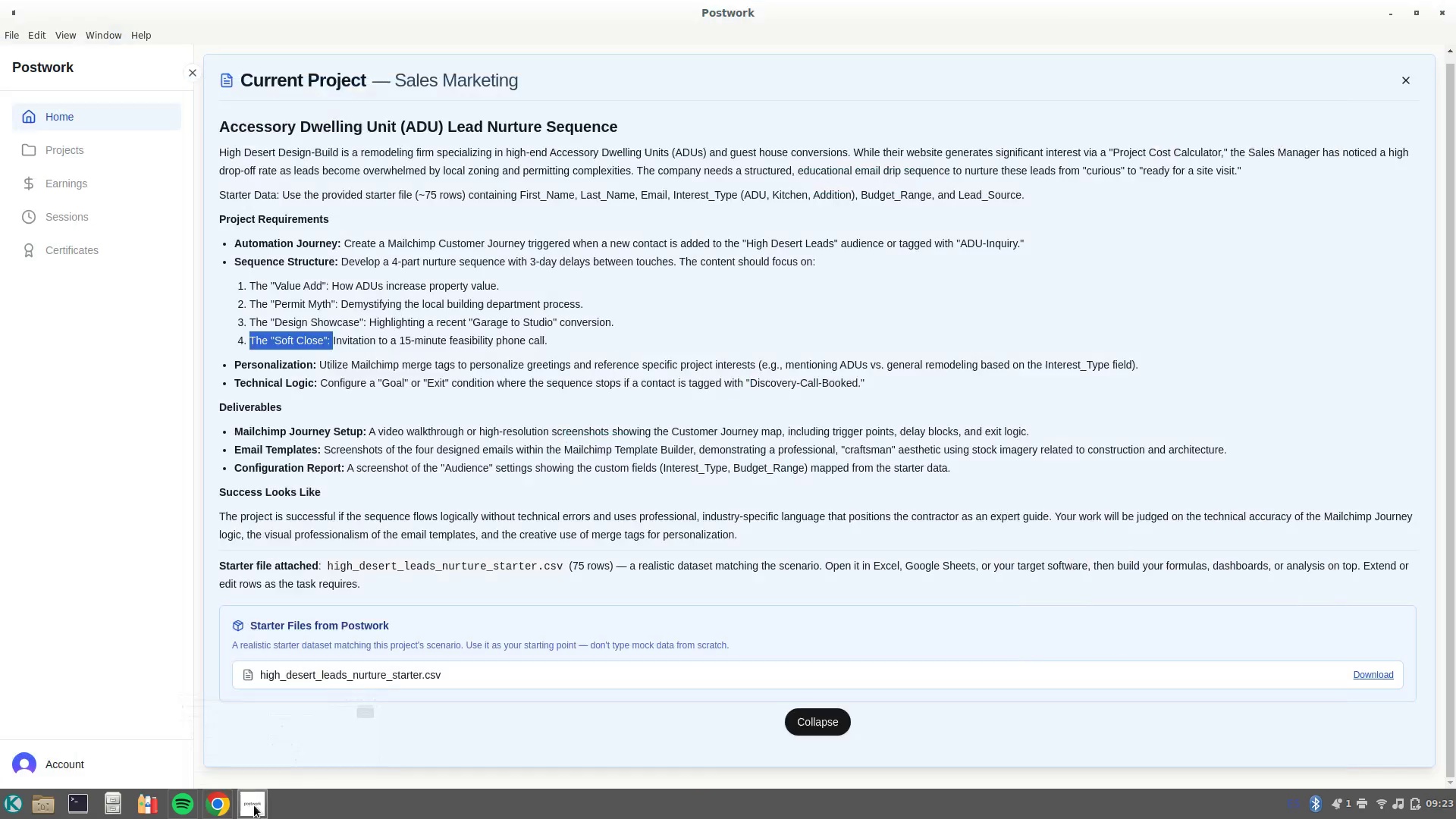 
left_click([254, 805])
 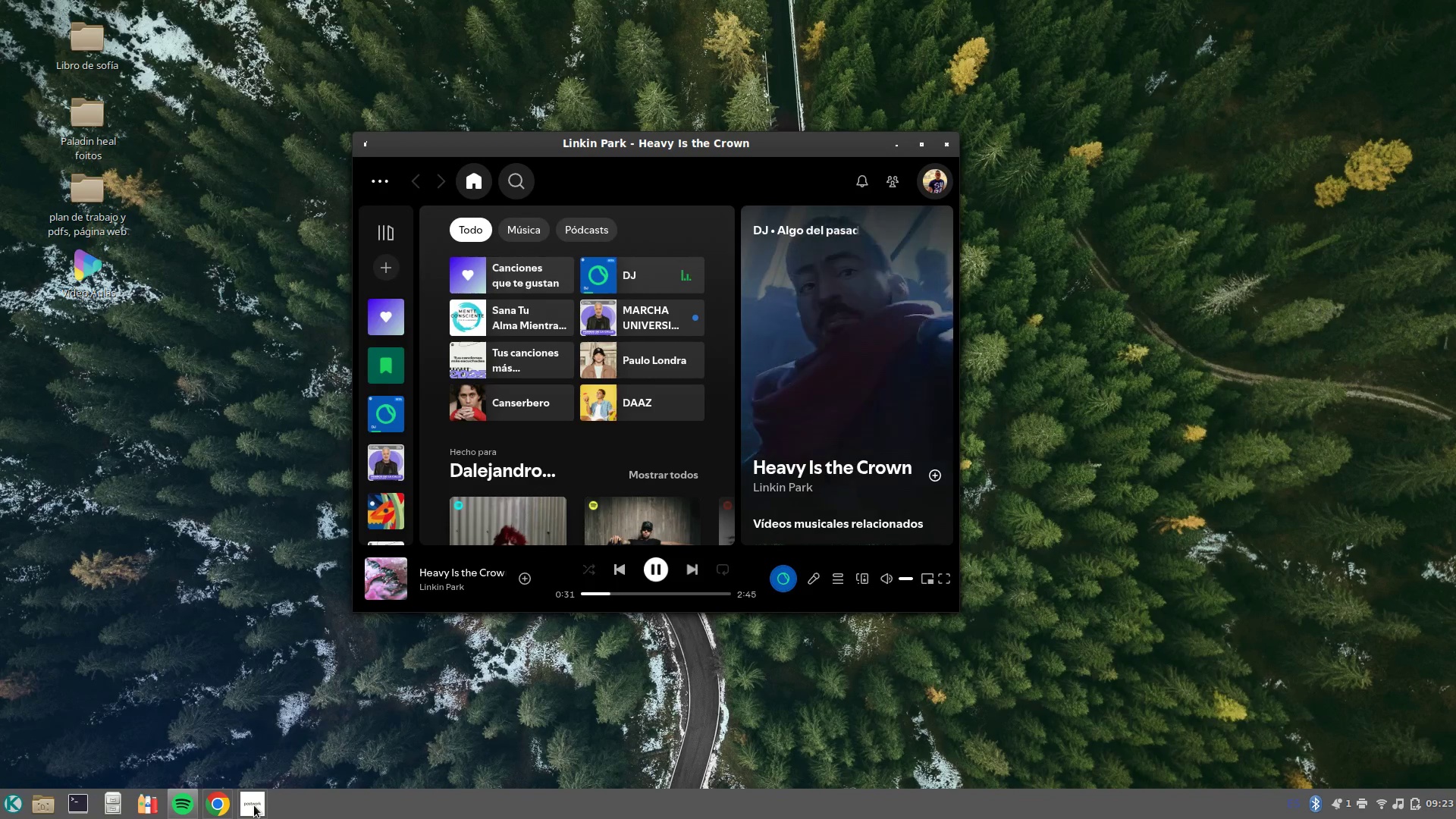 
left_click([254, 805])